 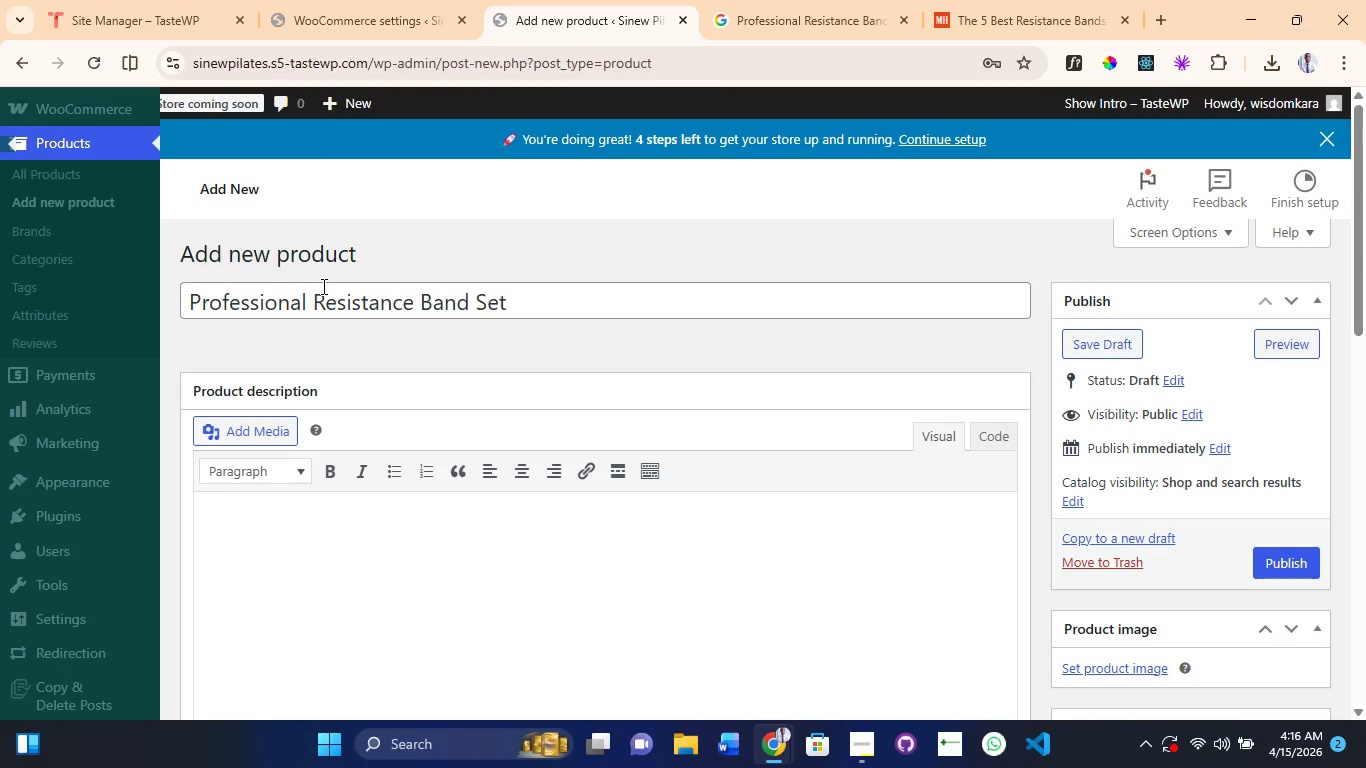 
scroll: coordinate [322, 286], scroll_direction: up, amount: 1.0
 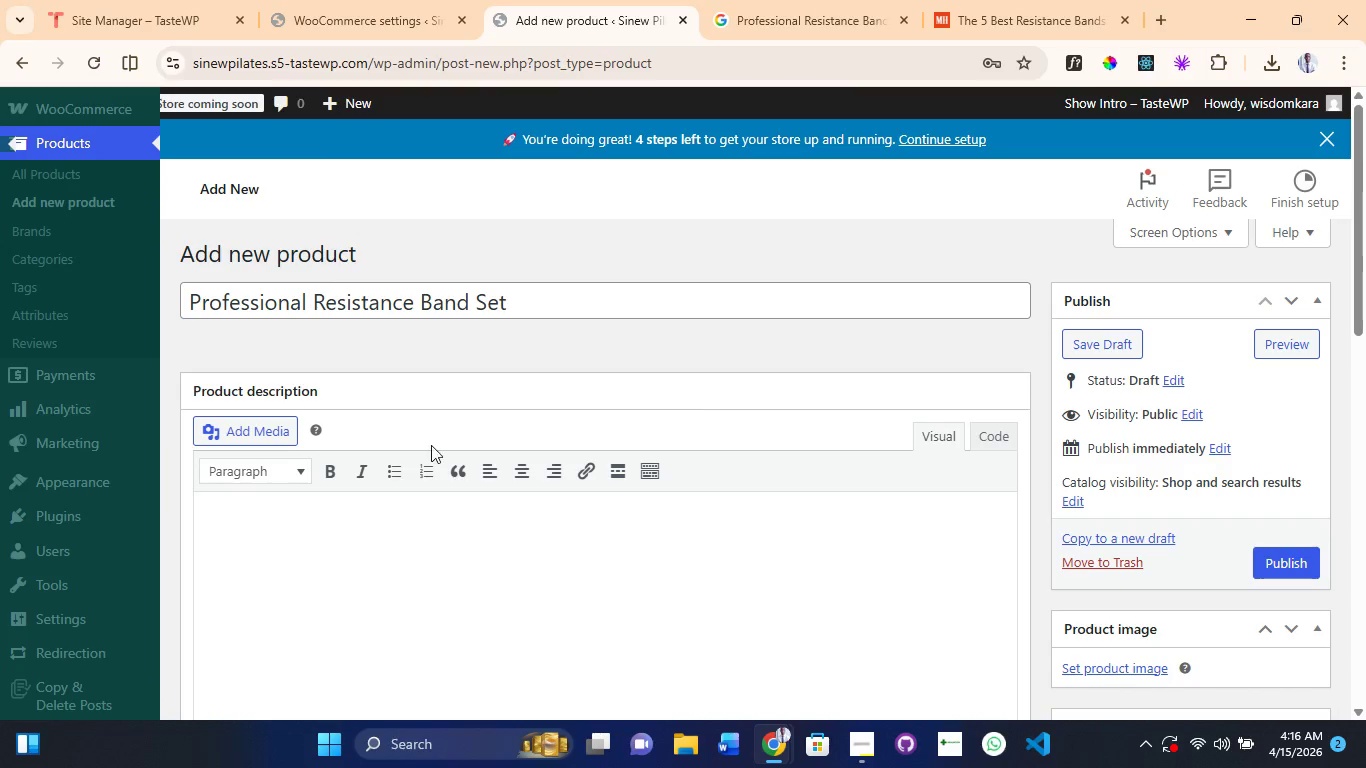 
scroll: coordinate [424, 446], scroll_direction: down, amount: 1.0
 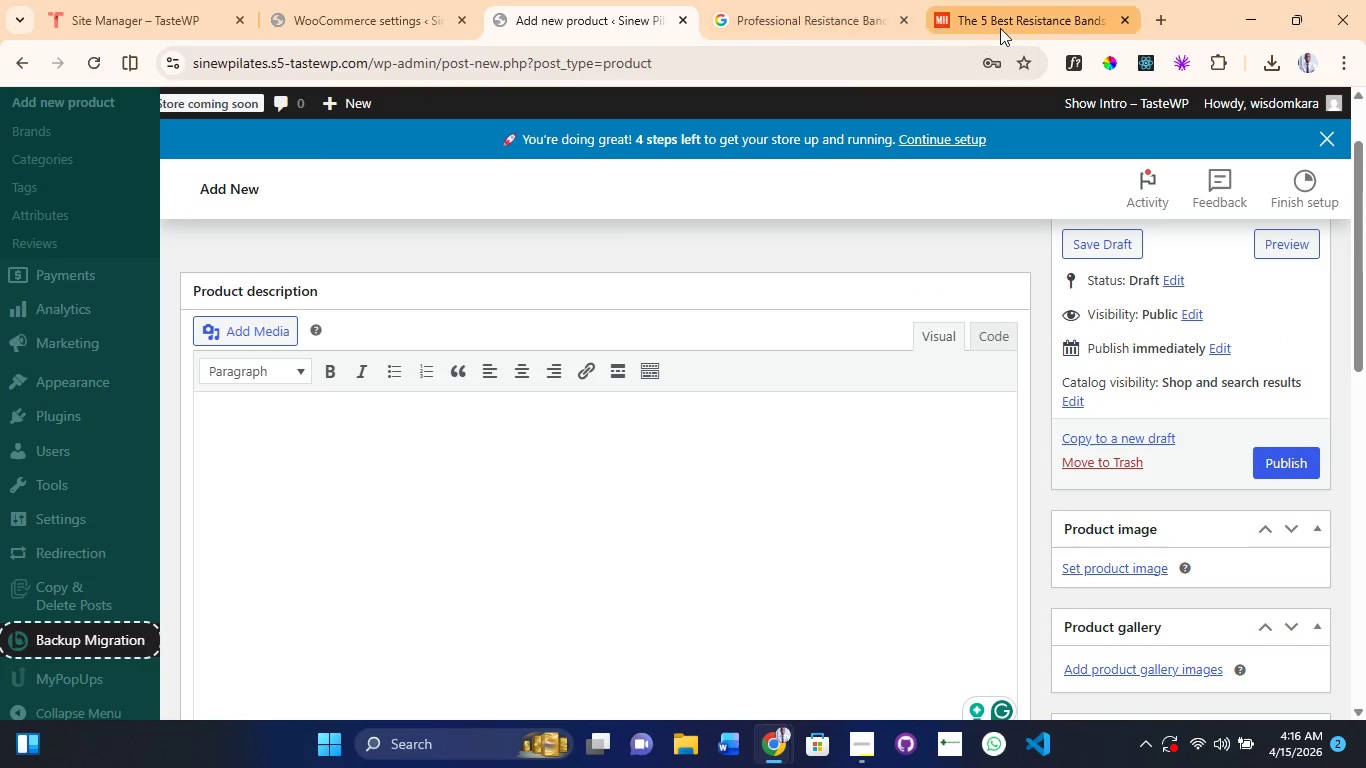 
left_click([1000, 28])
 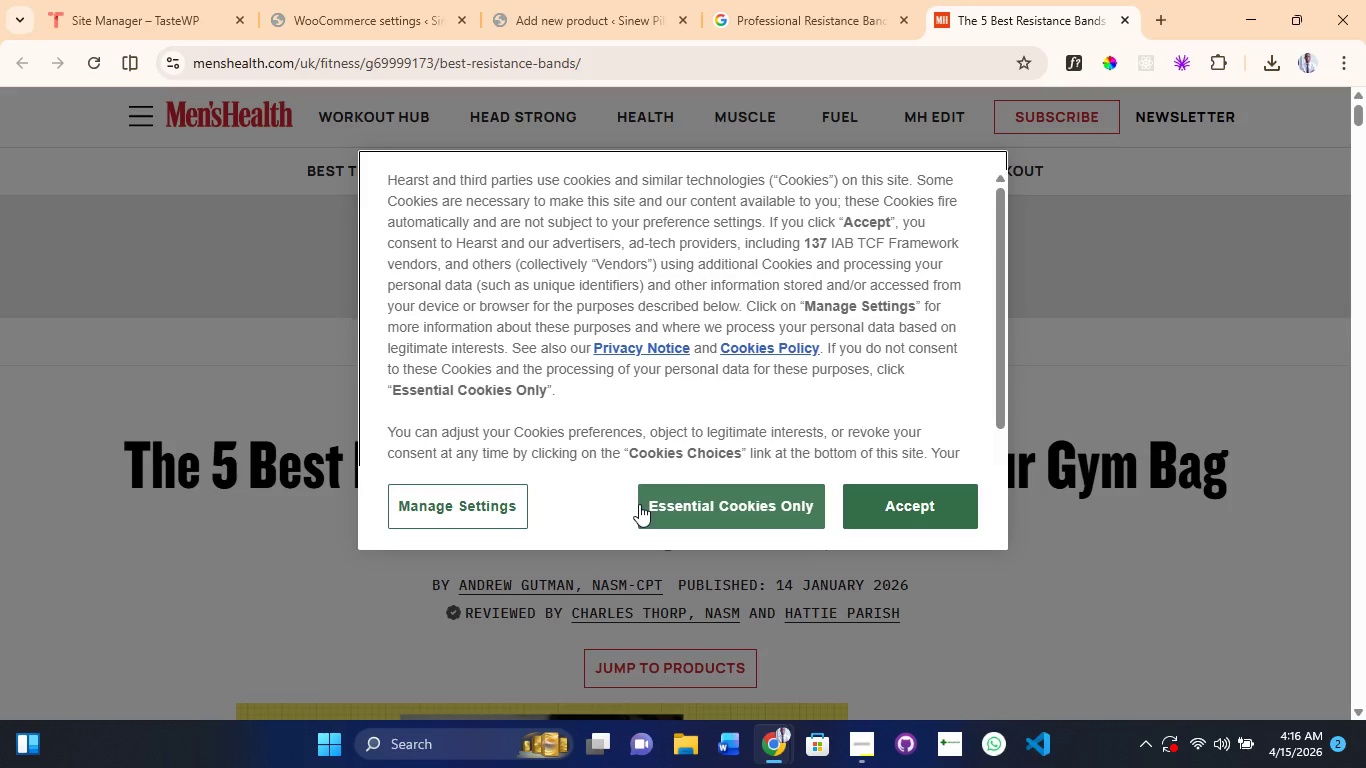 
left_click([654, 499])
 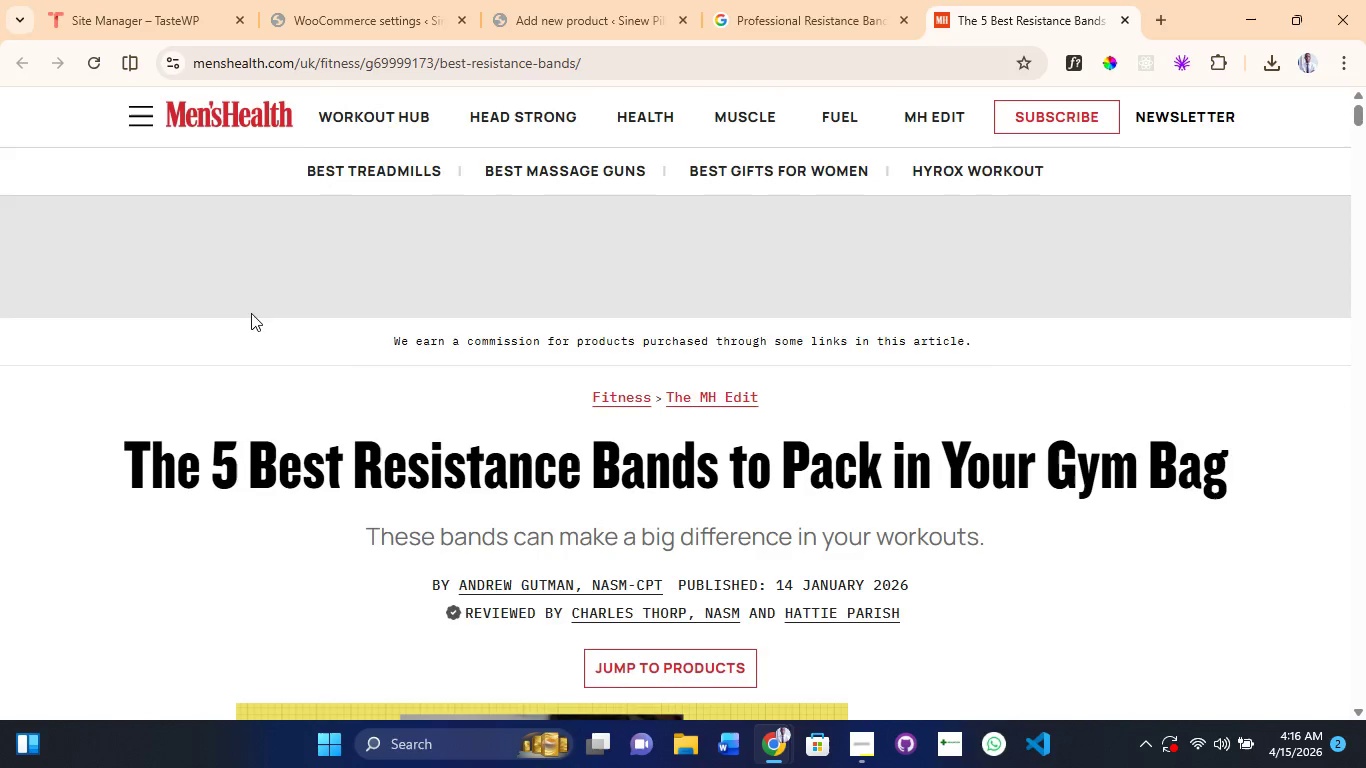 
scroll: coordinate [266, 378], scroll_direction: down, amount: 4.0
 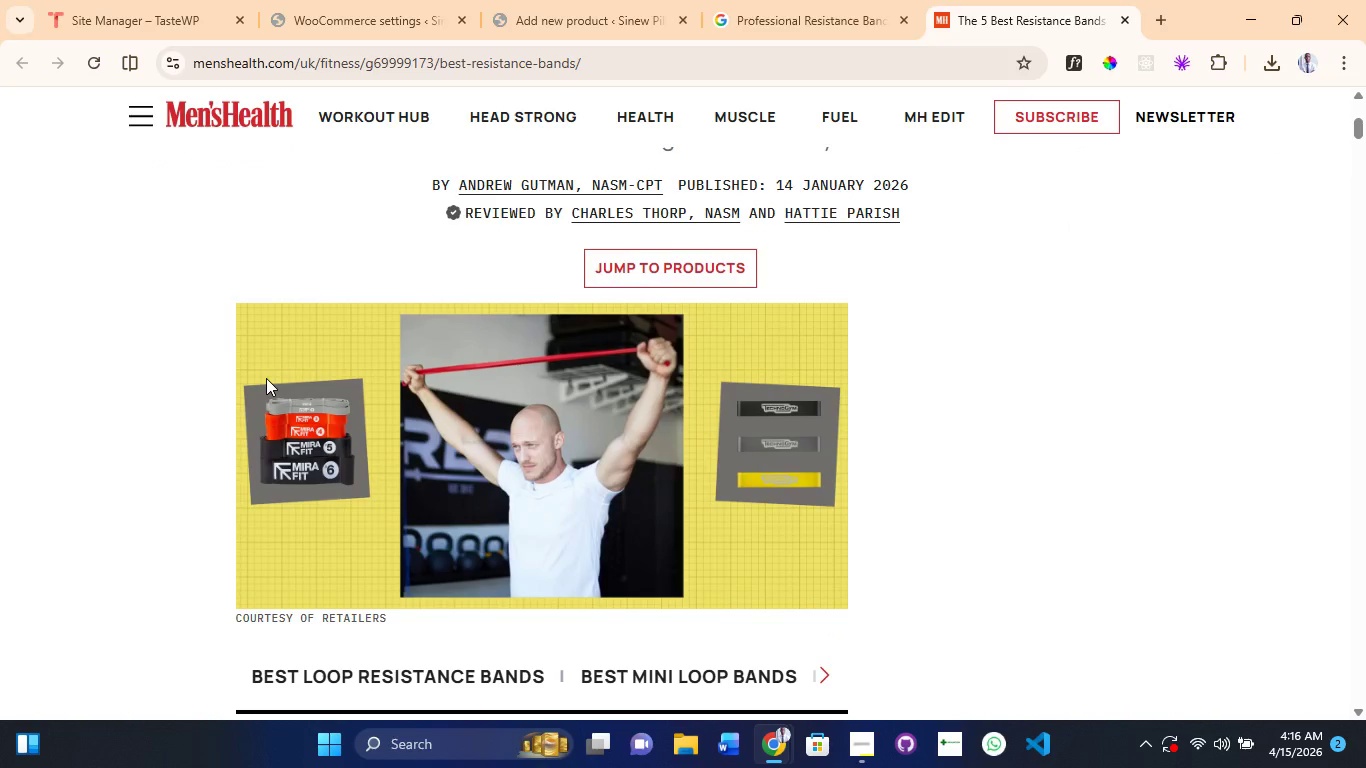 
scroll: coordinate [266, 378], scroll_direction: up, amount: 5.0
 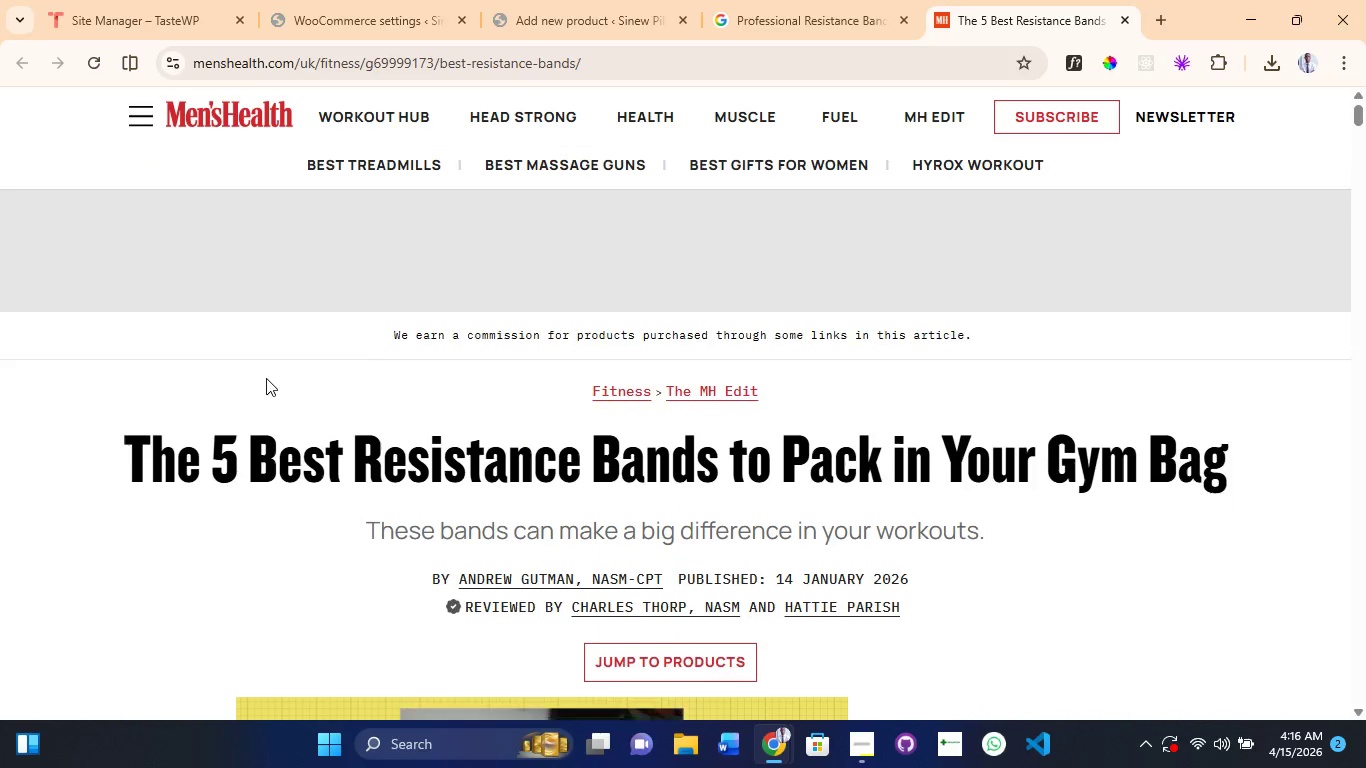 
scroll: coordinate [266, 378], scroll_direction: down, amount: 9.0
 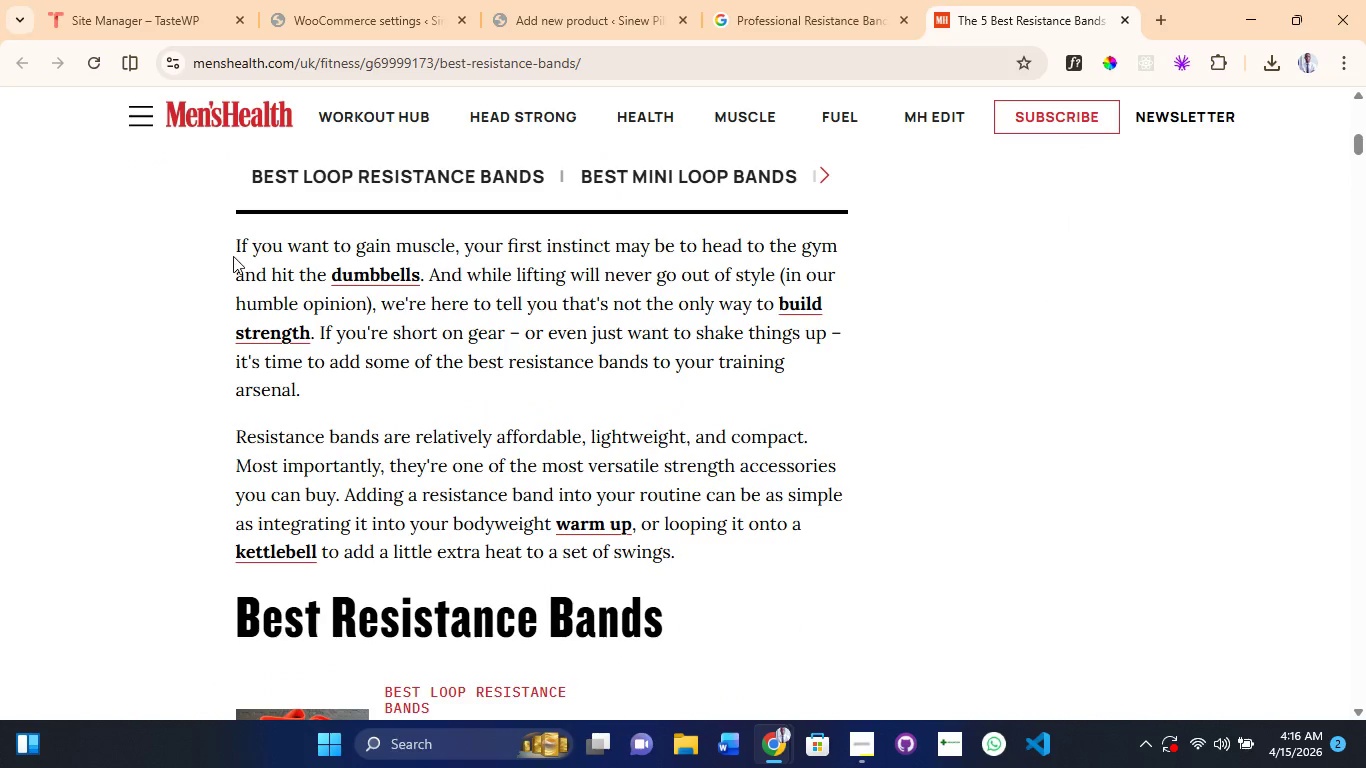 
left_click_drag(start_coordinate=[233, 255], to_coordinate=[390, 389])
 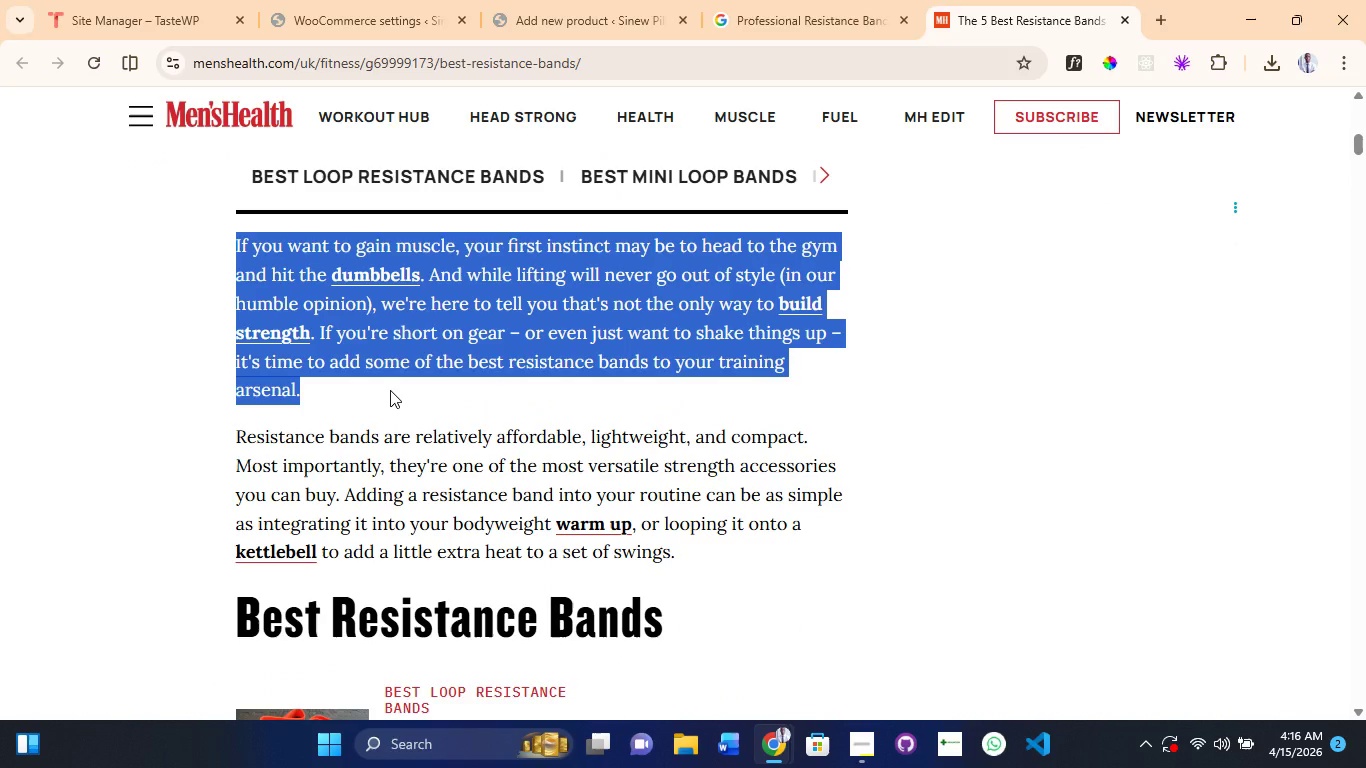 
key(Shift+ShiftLeft)
 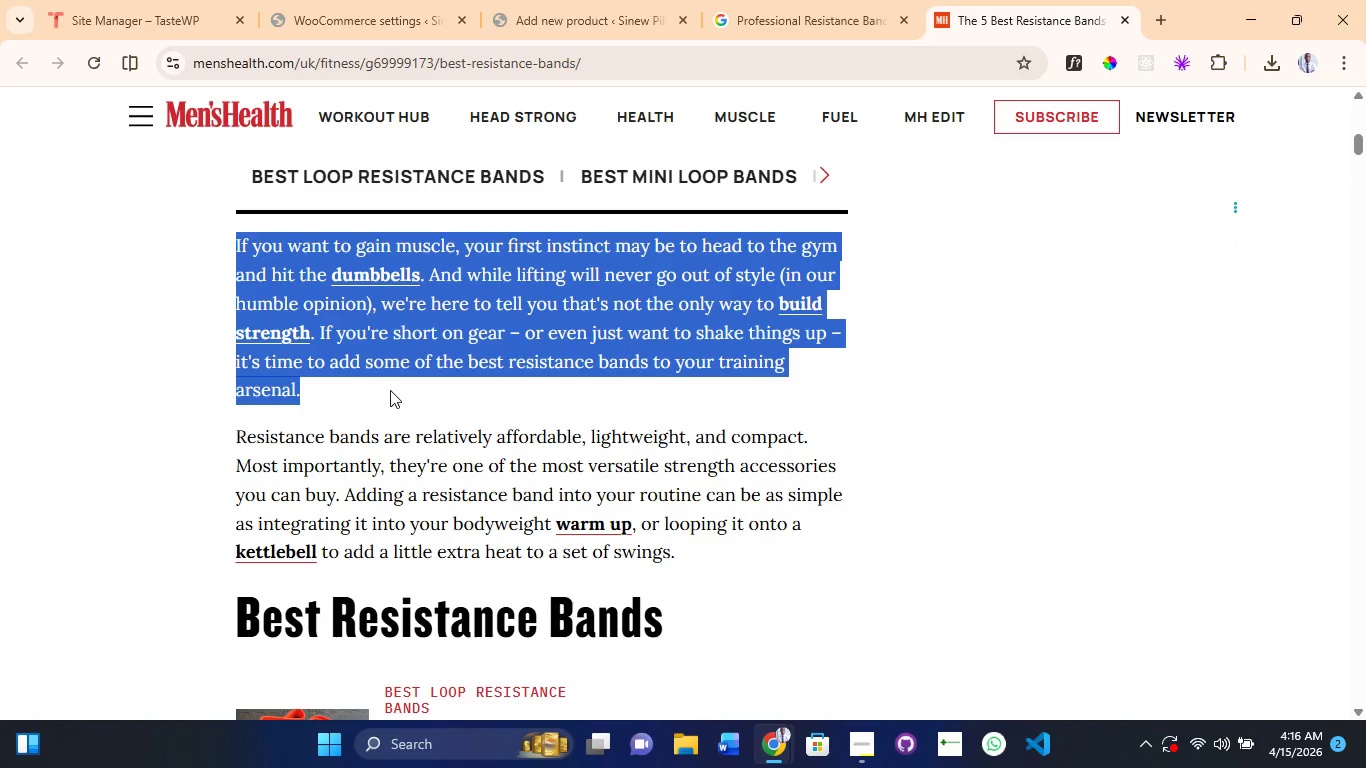 
left_click([390, 390])
 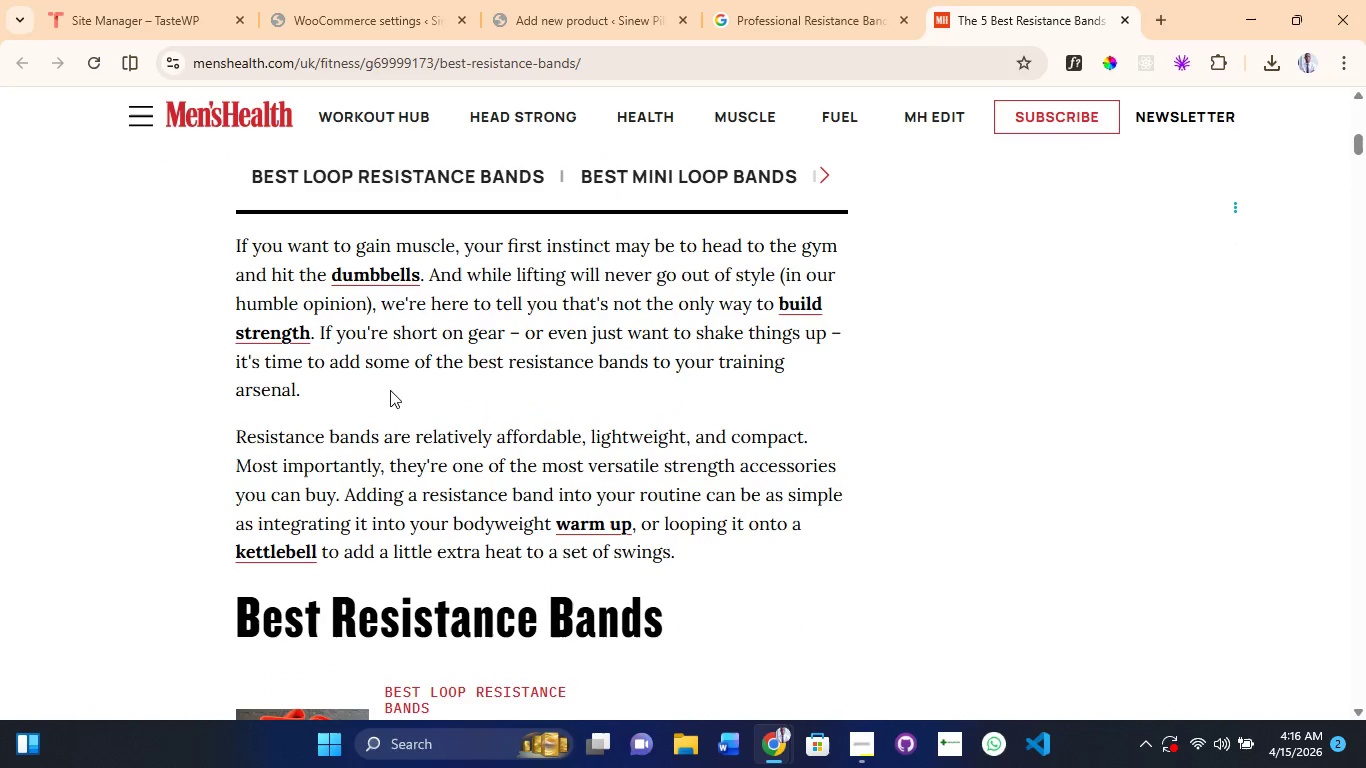 
key(Control+C)
 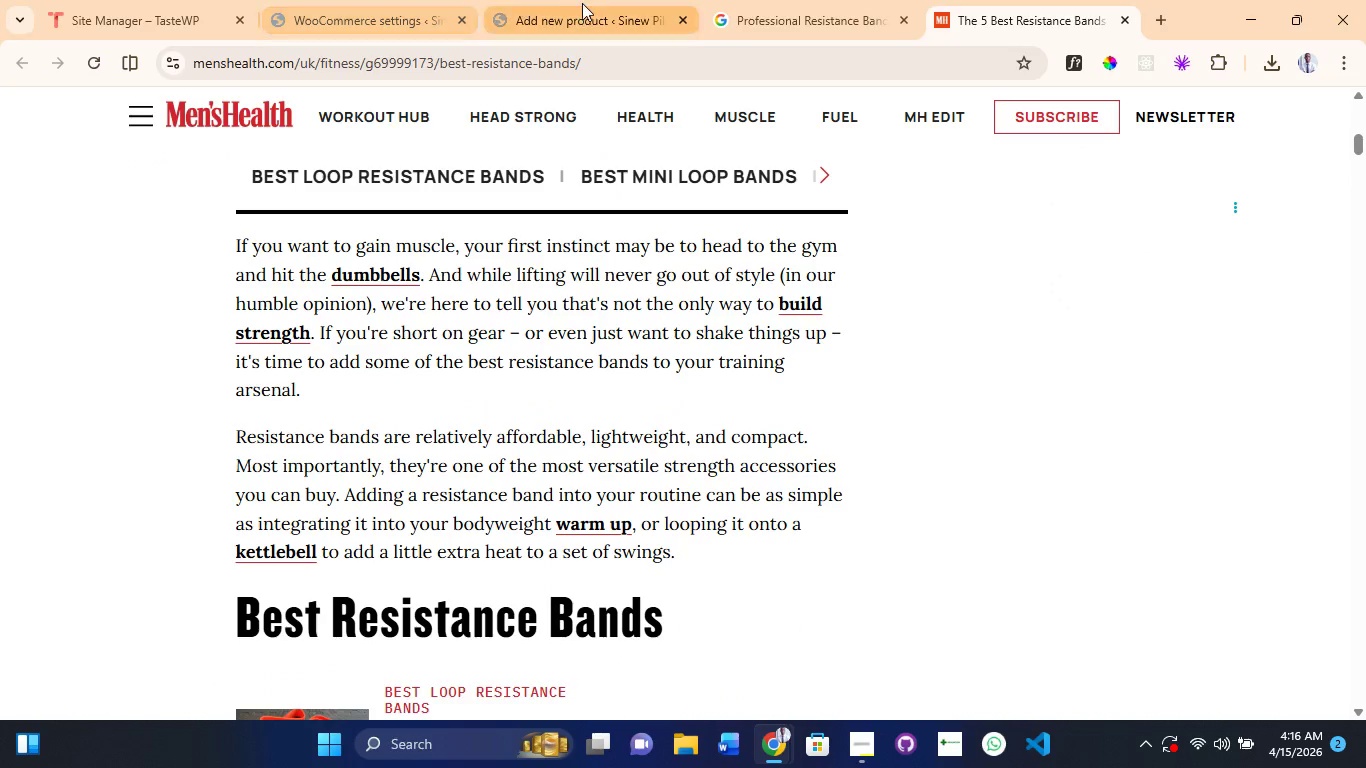 
left_click([585, 3])
 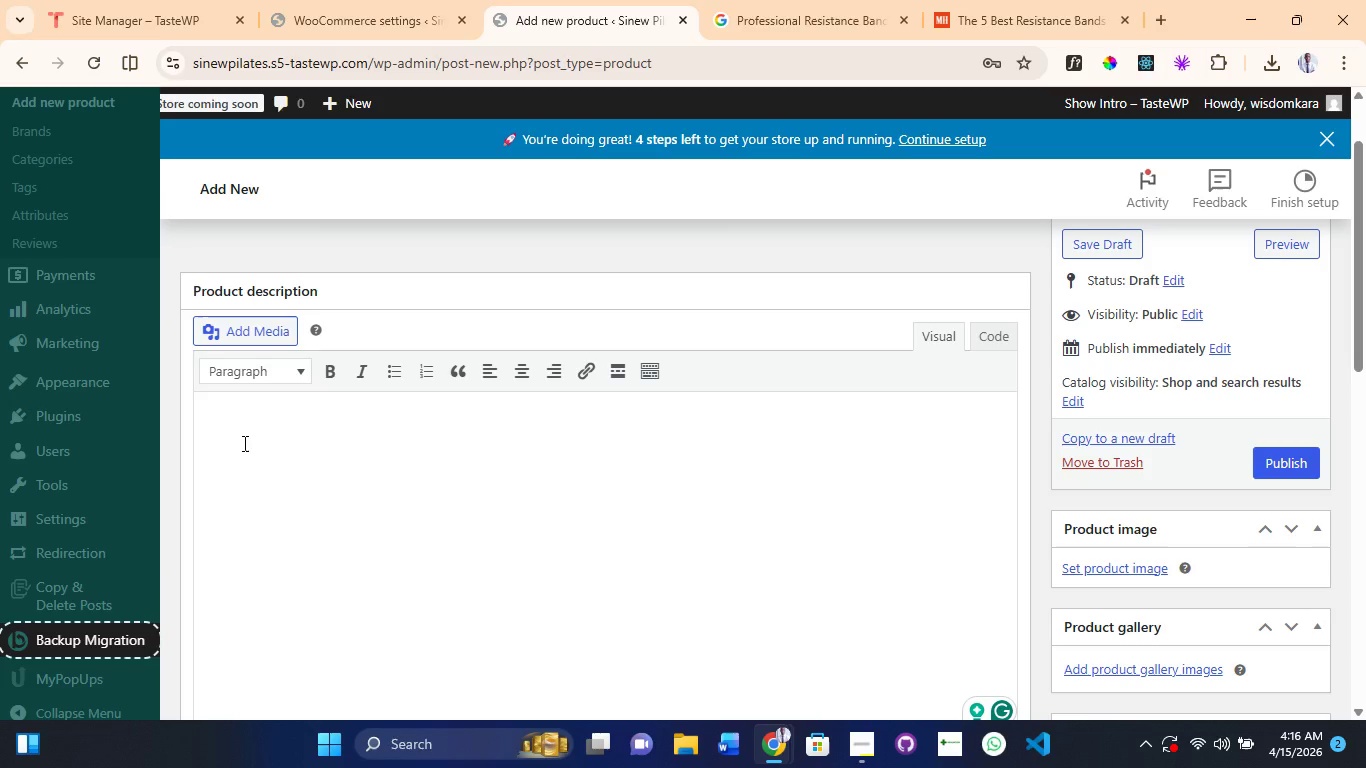 
key(Control+V)
 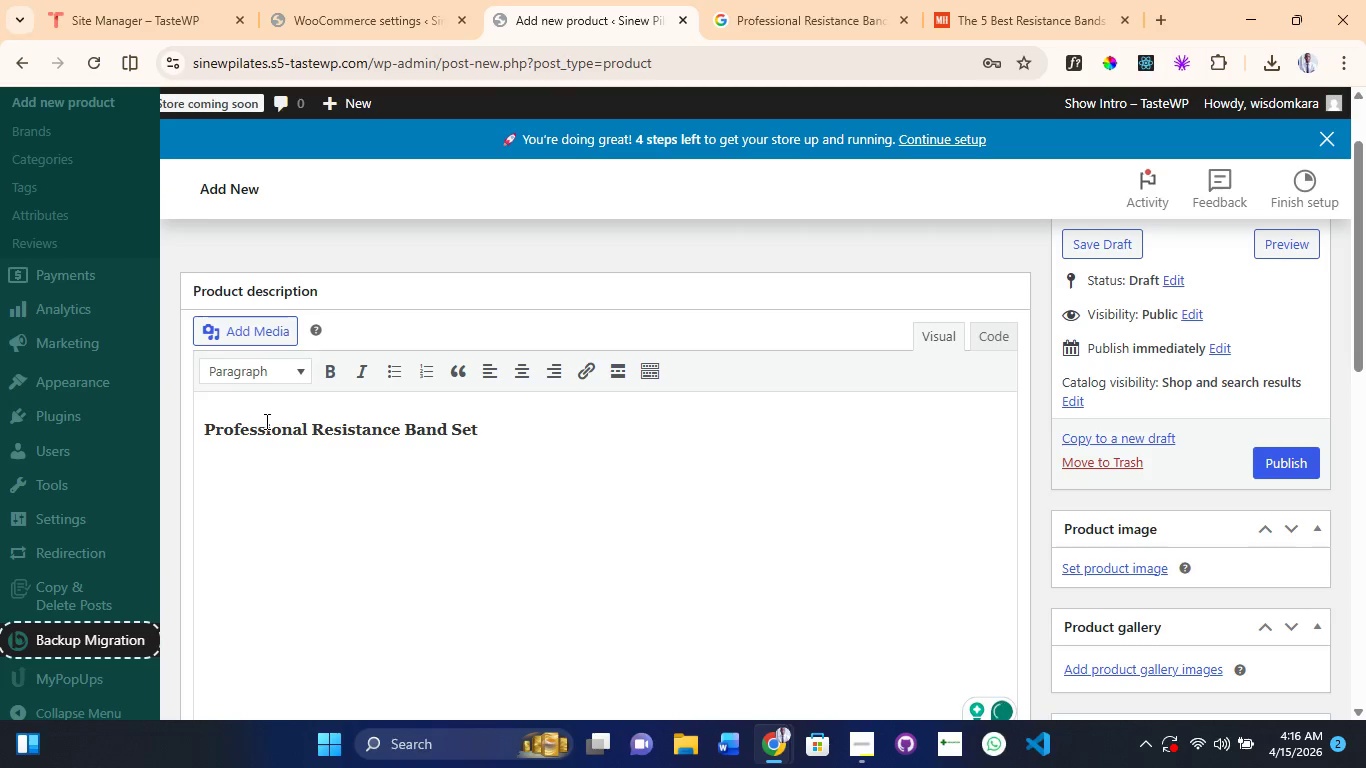 
key(Control+Z)
 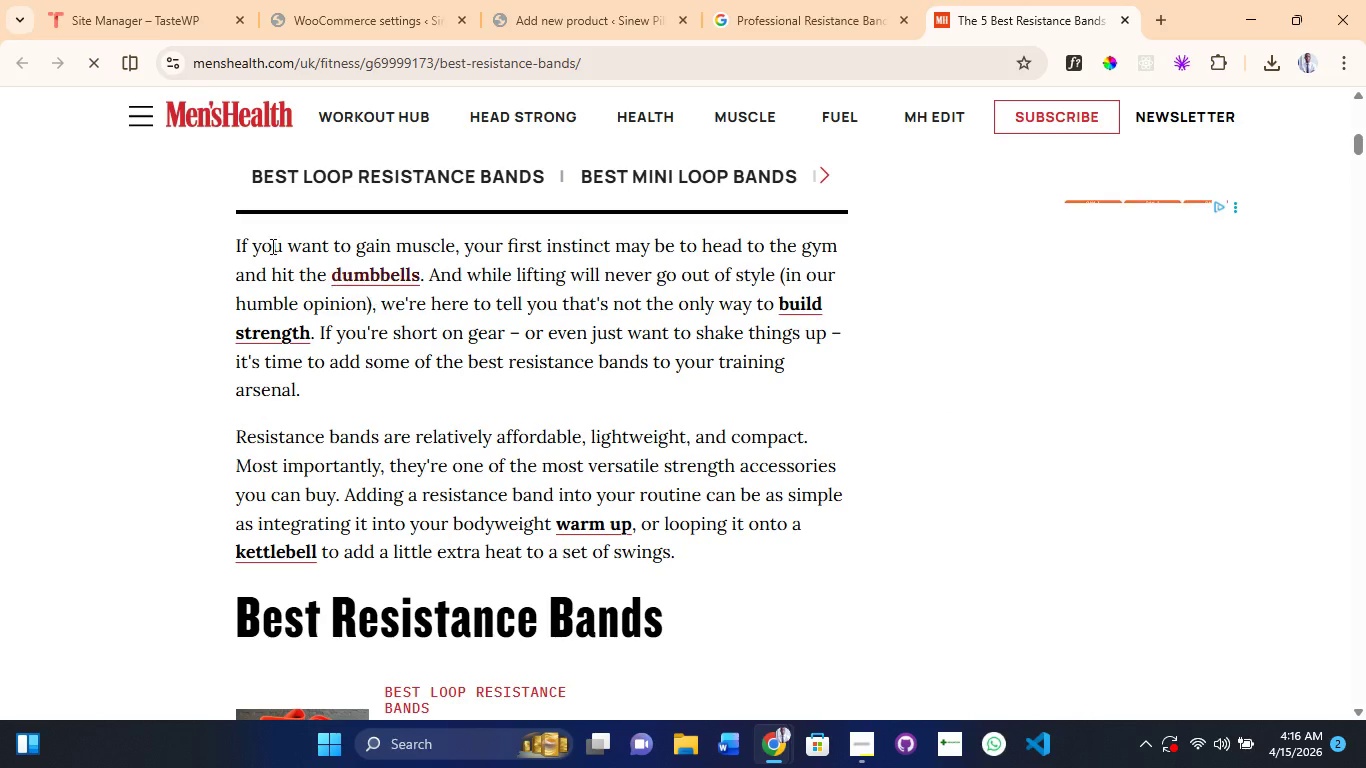 
left_click_drag(start_coordinate=[232, 232], to_coordinate=[363, 404])
 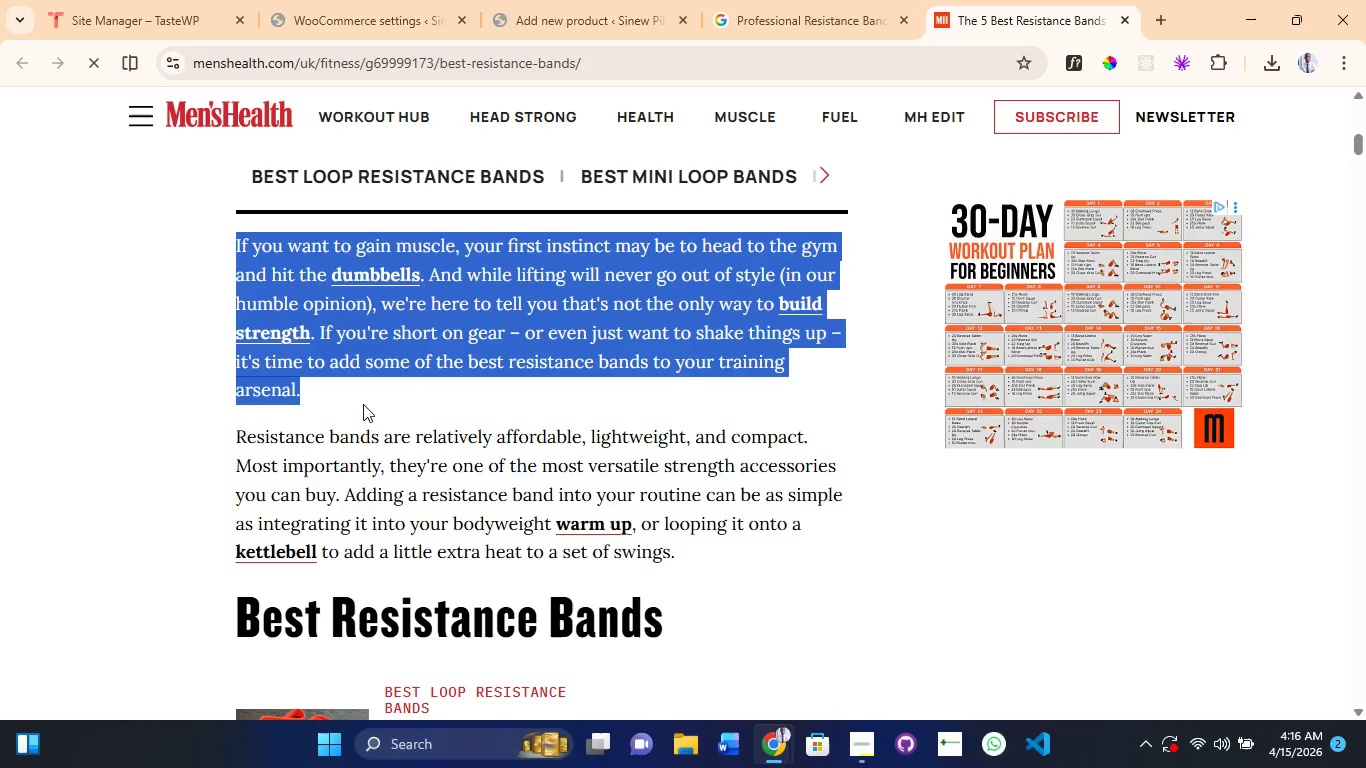 
key(Control+C)
 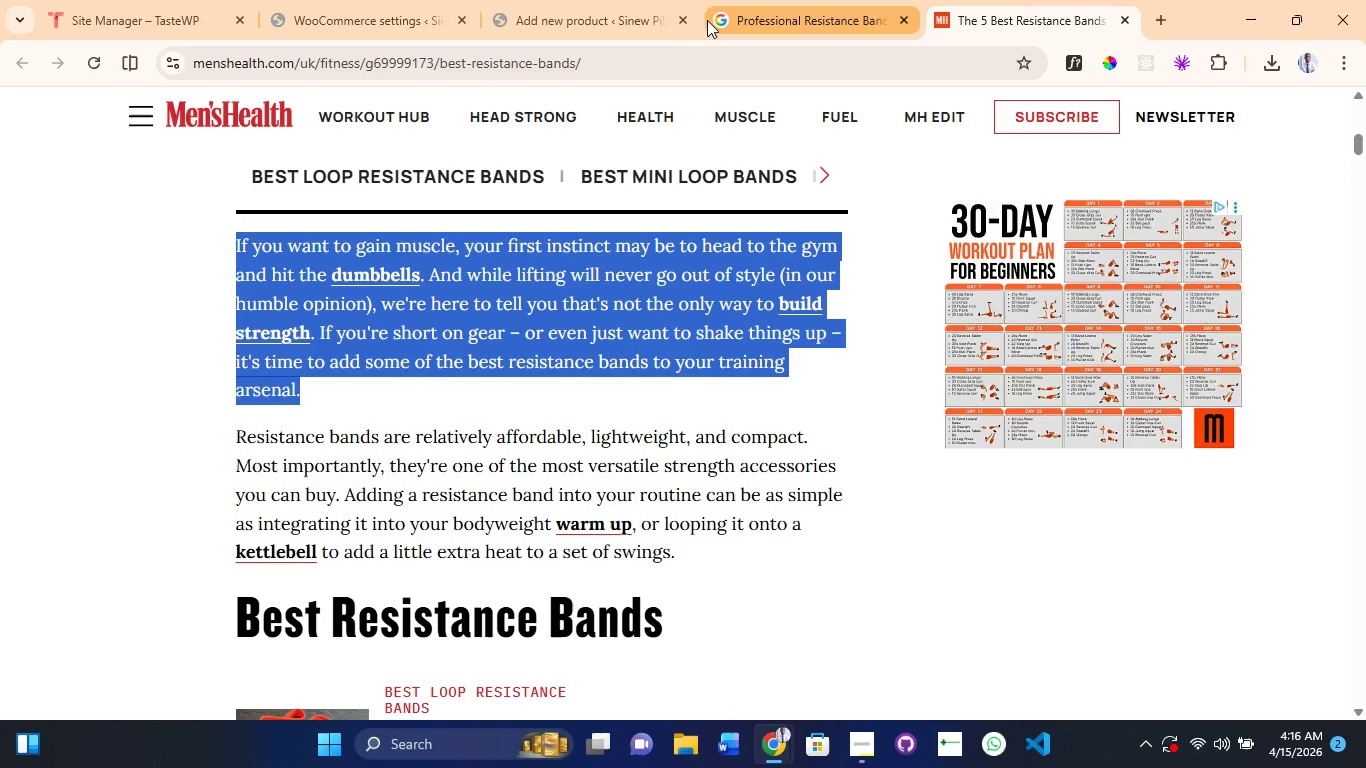 
left_click([593, 11])
 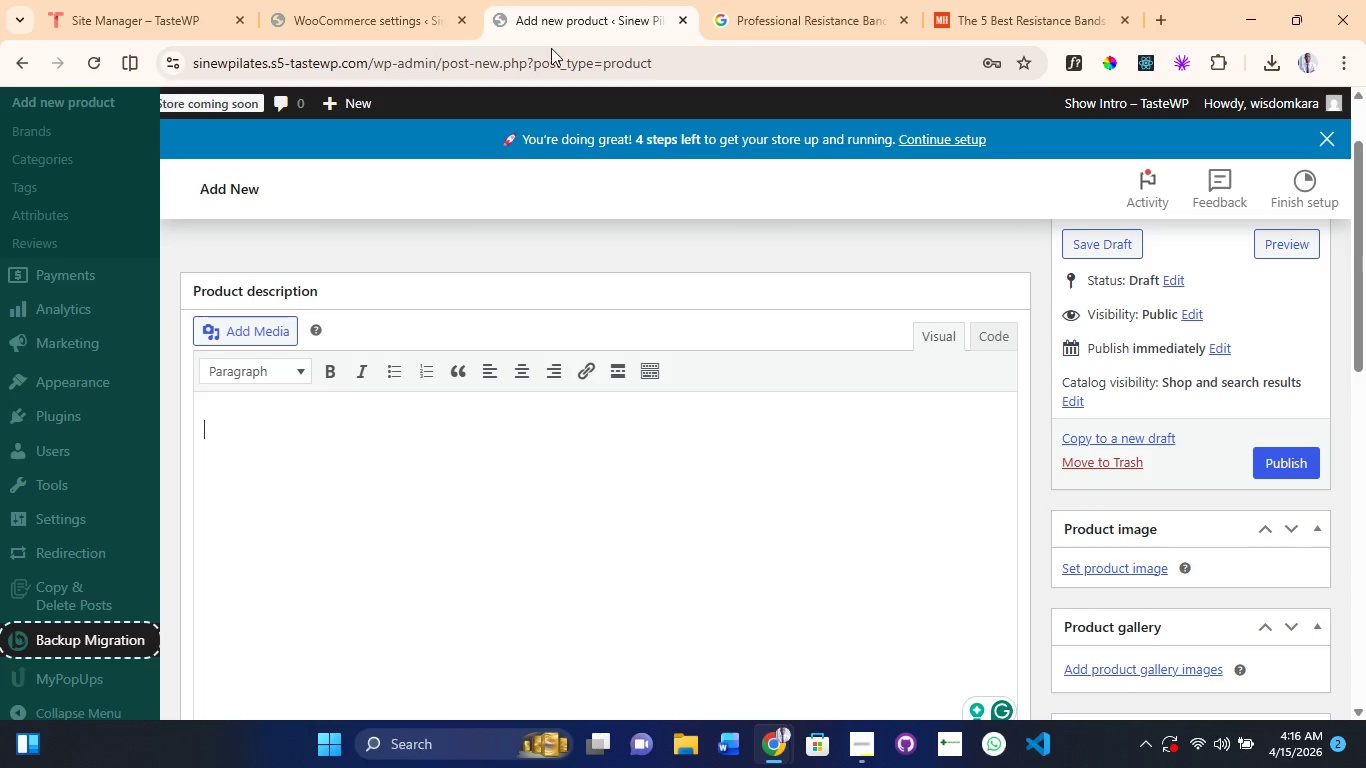 
key(Control+V)
 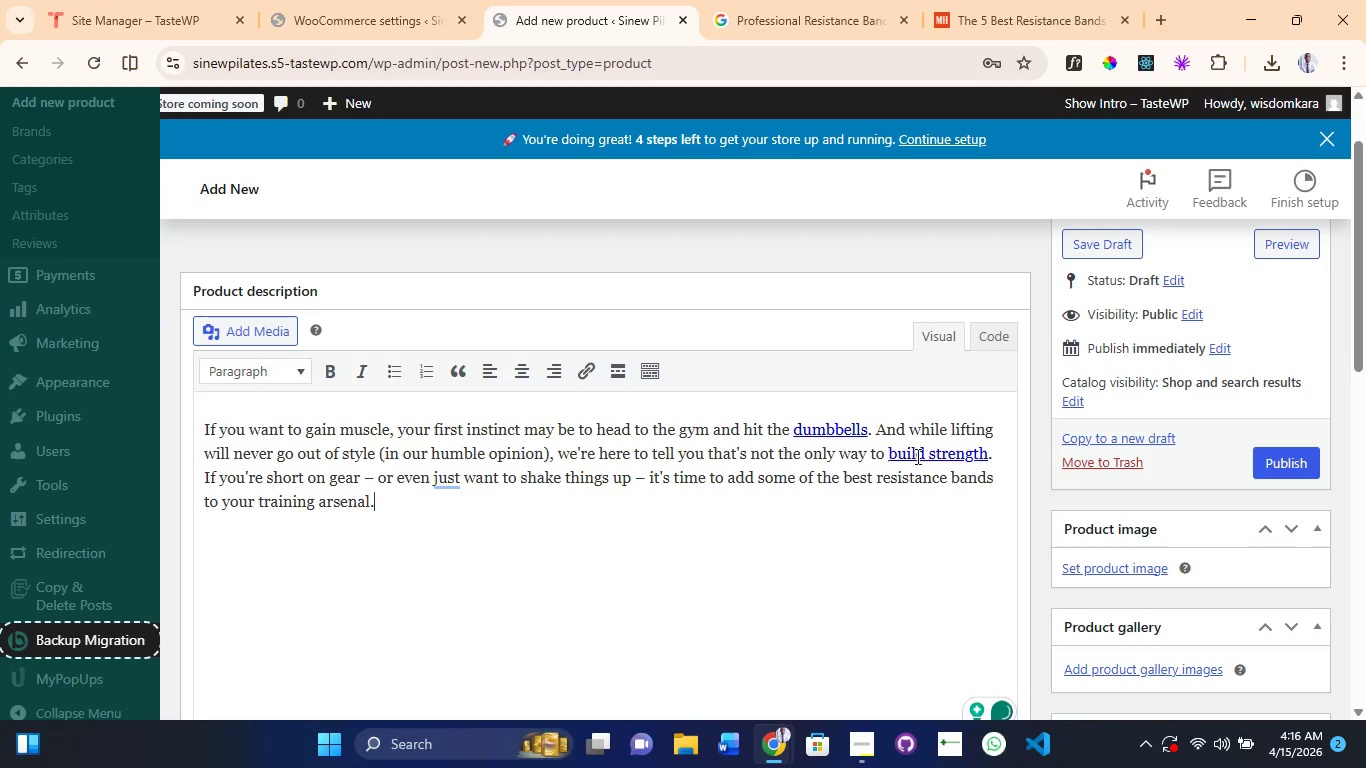 
left_click([917, 456])
 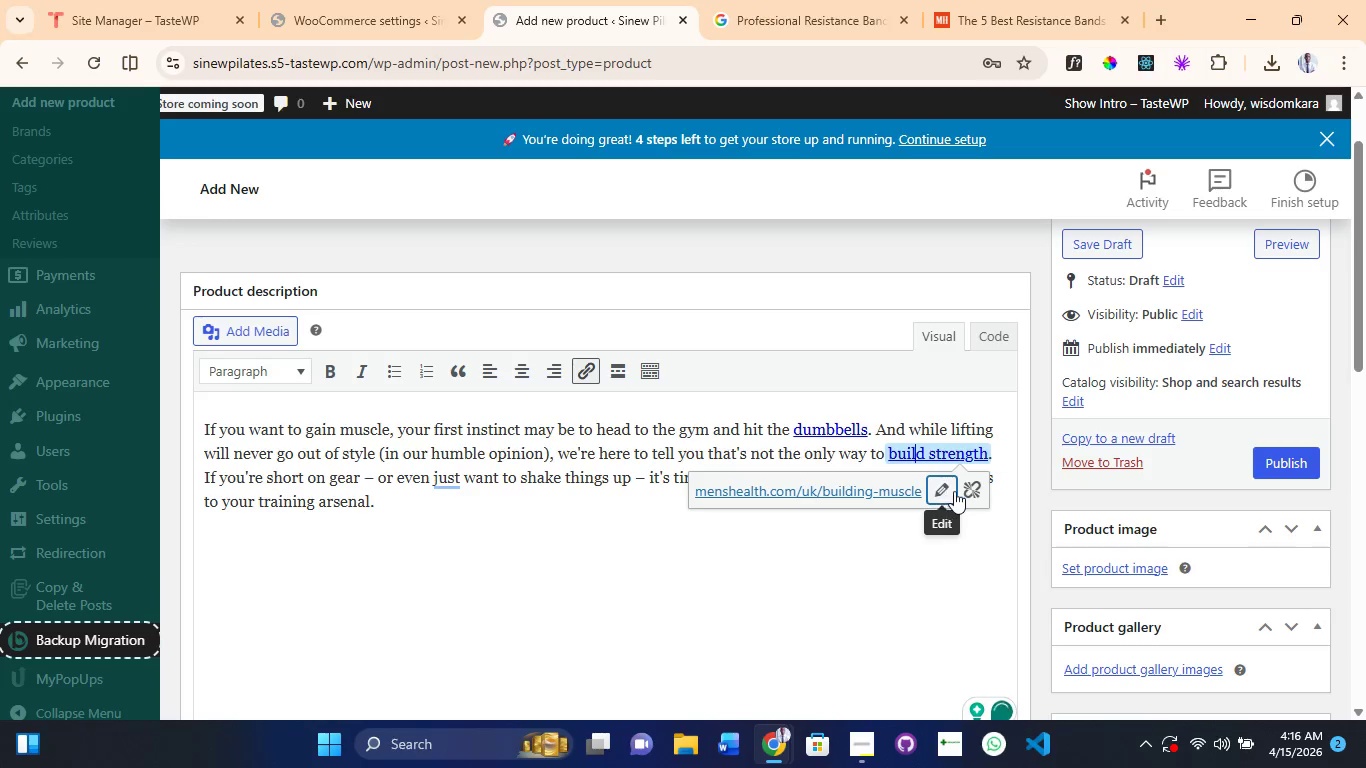 
left_click([962, 487])
 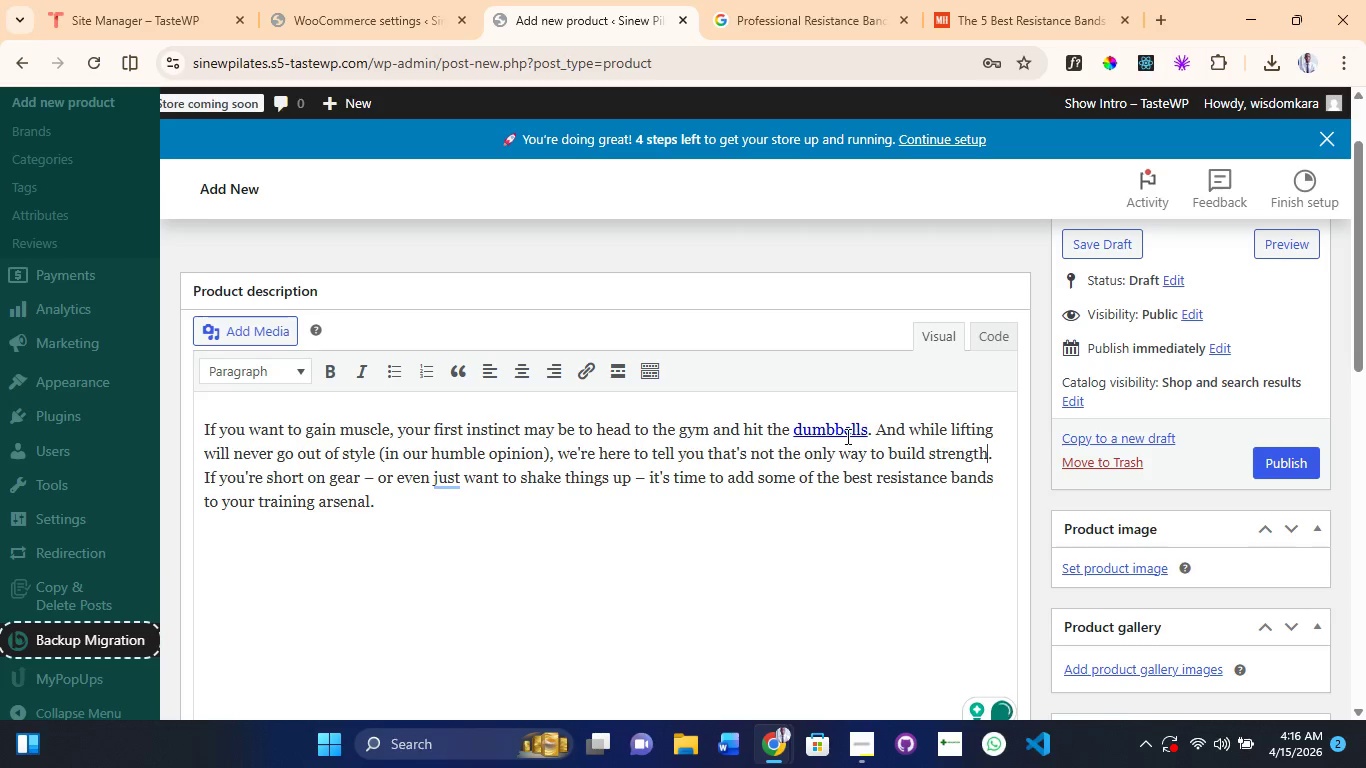 
left_click([846, 436])
 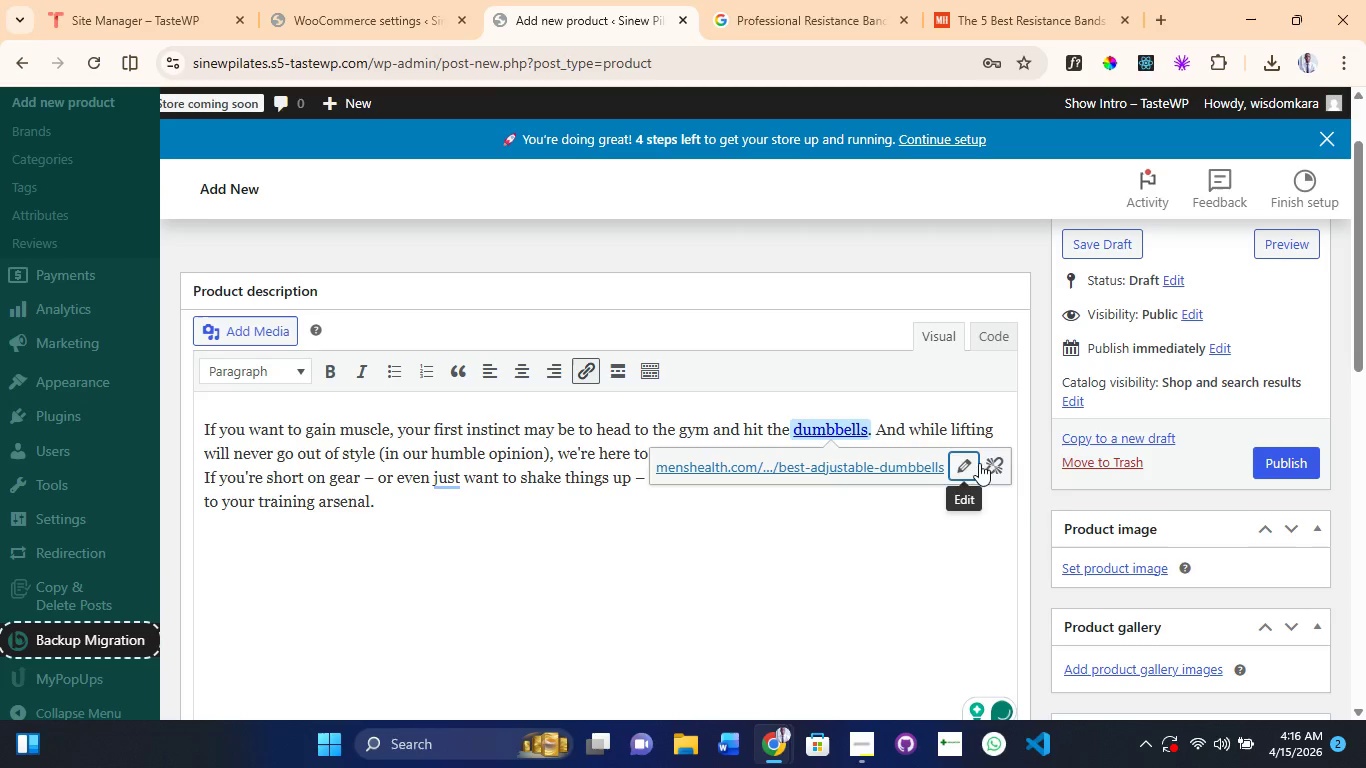 
left_click([990, 463])
 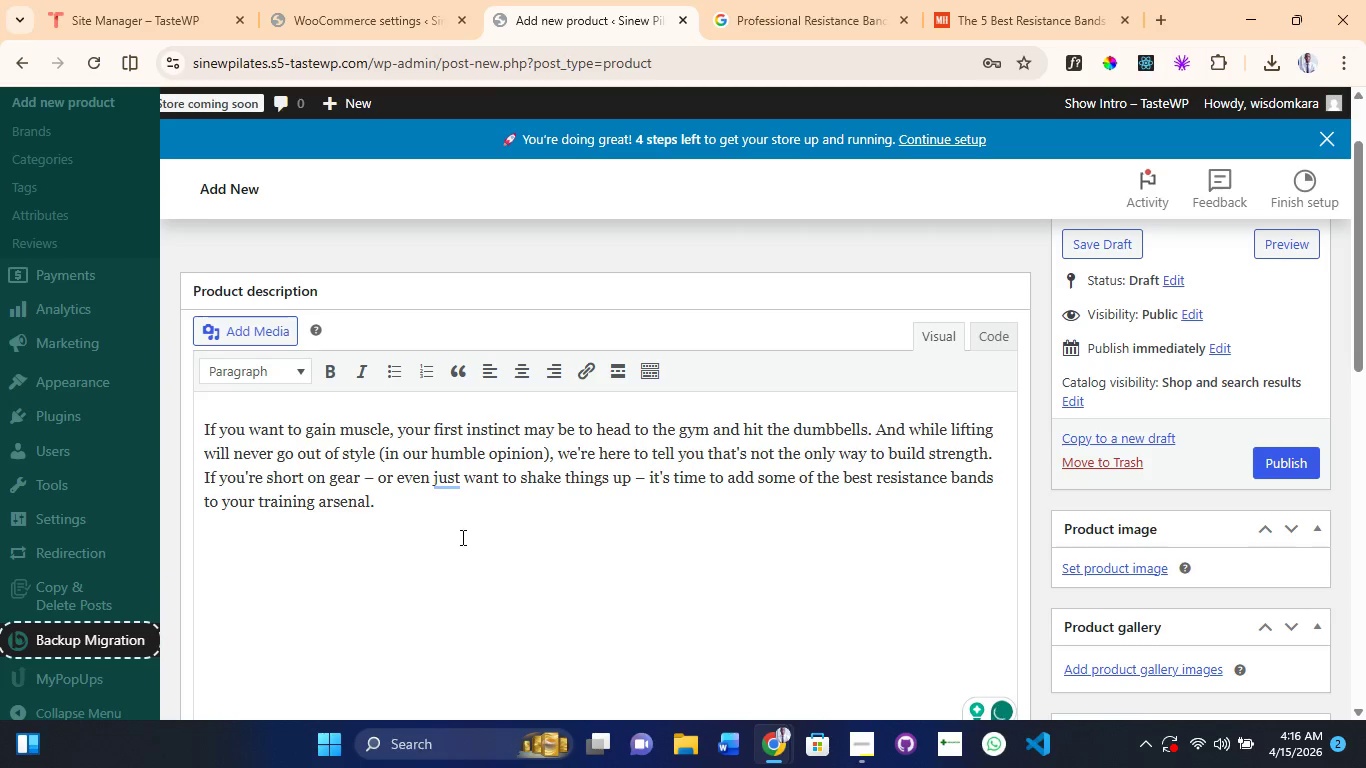 
left_click([459, 532])
 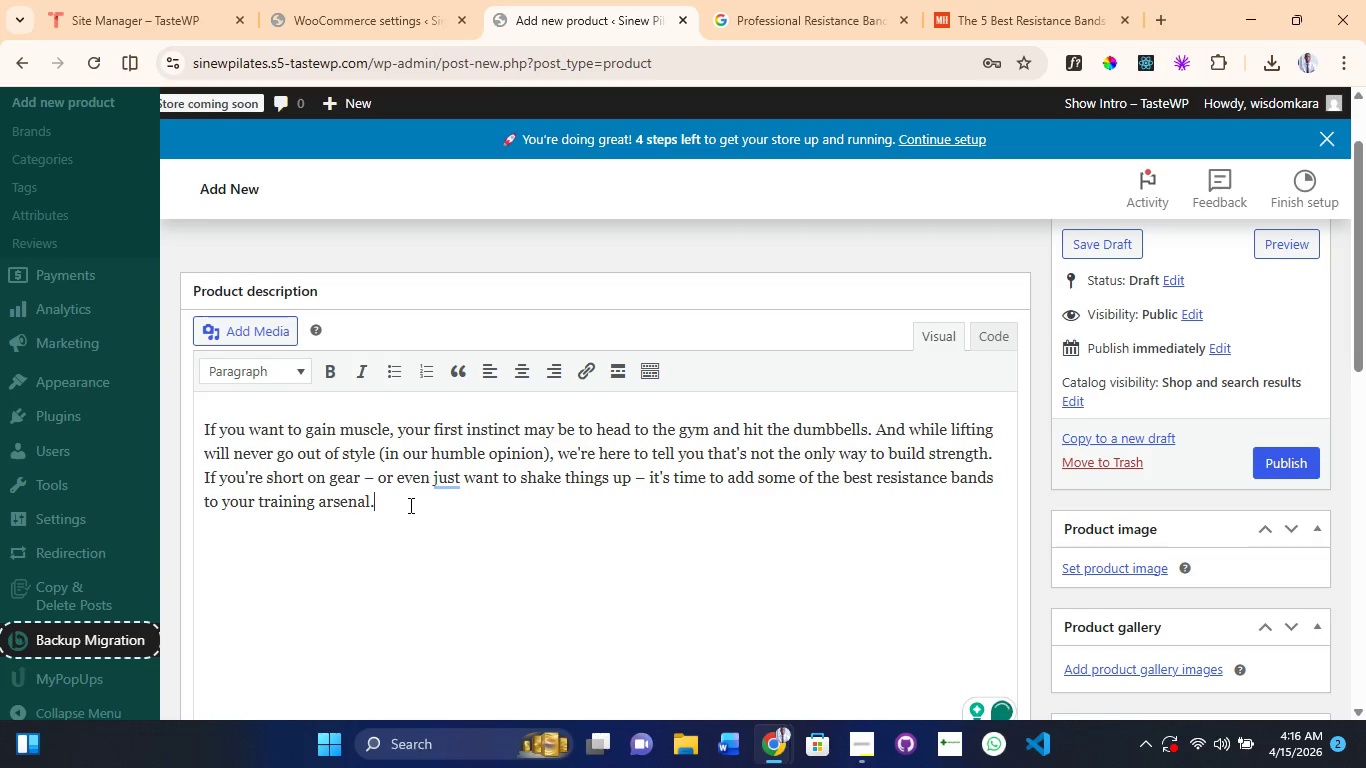 
scroll: coordinate [629, 288], scroll_direction: up, amount: 7.0
 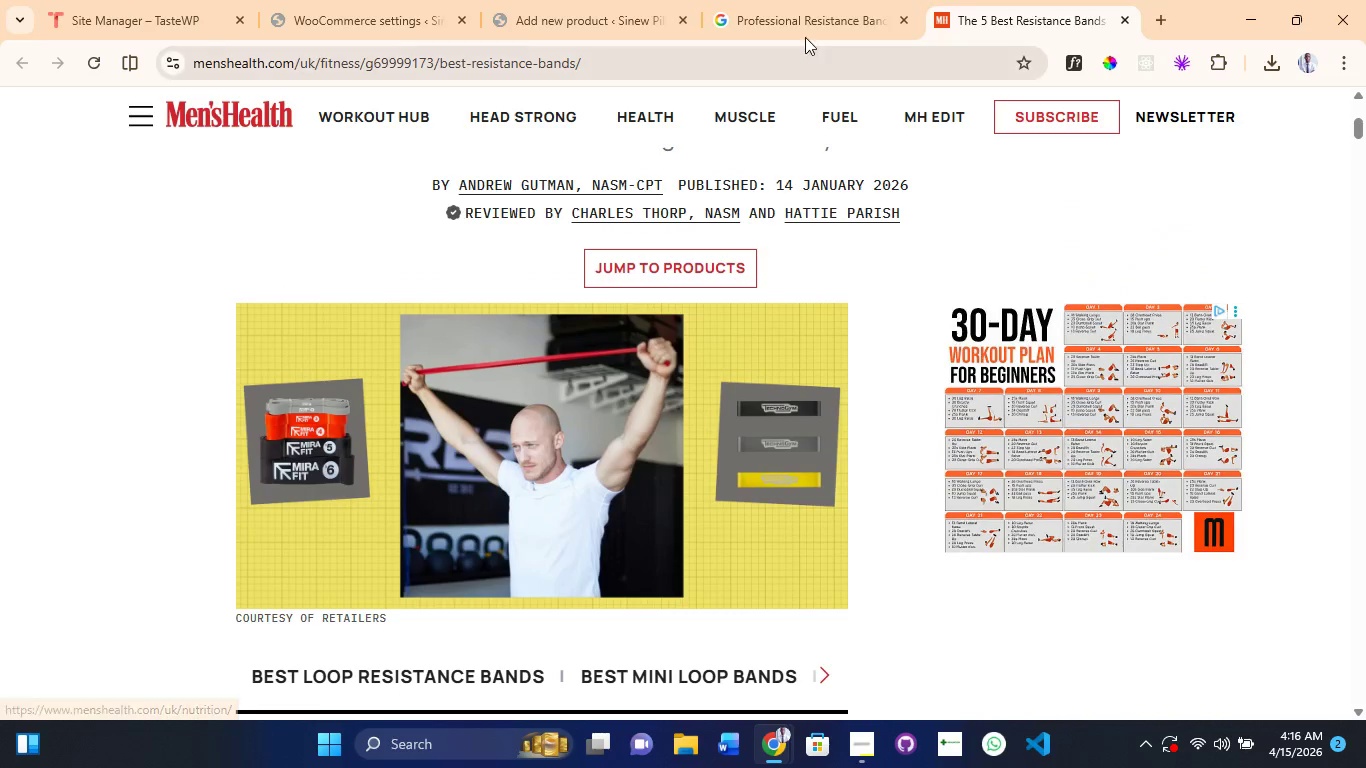 
left_click([805, 32])
 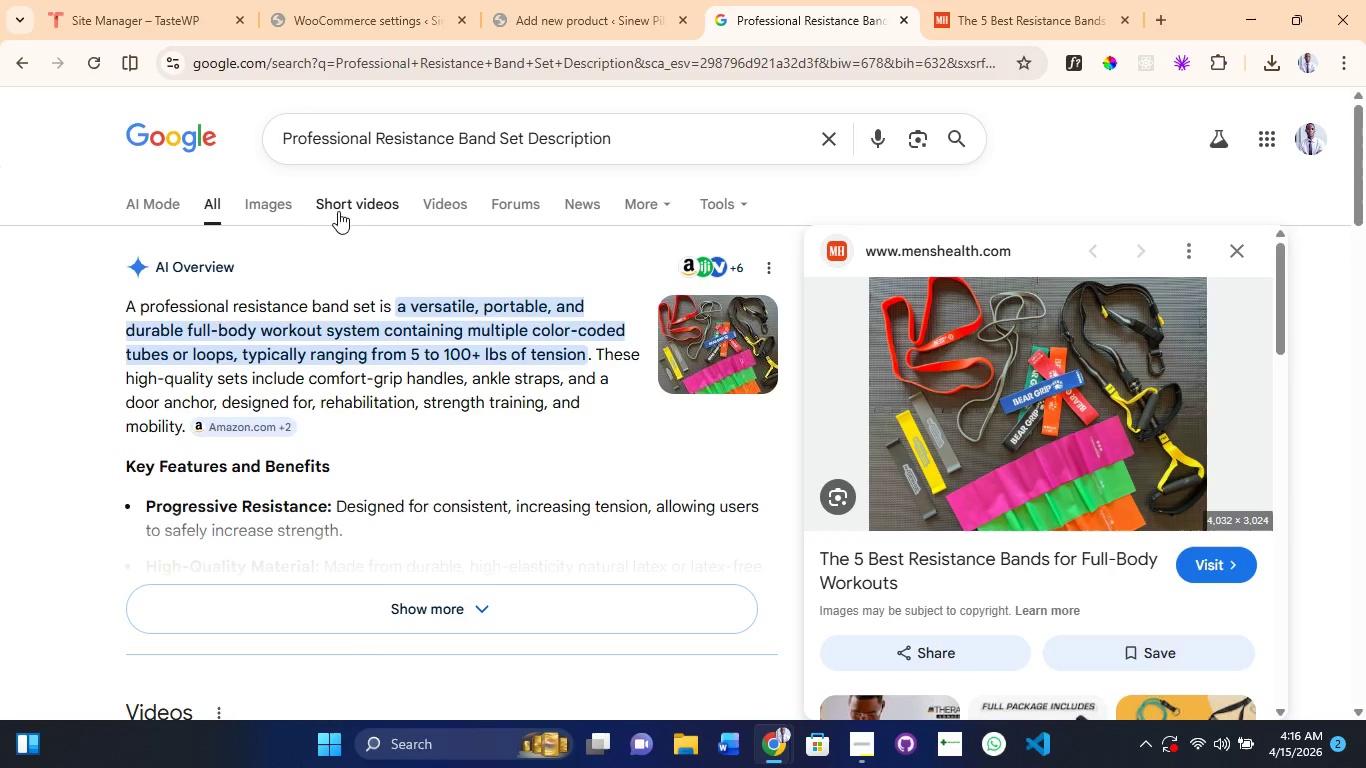 
left_click([275, 203])
 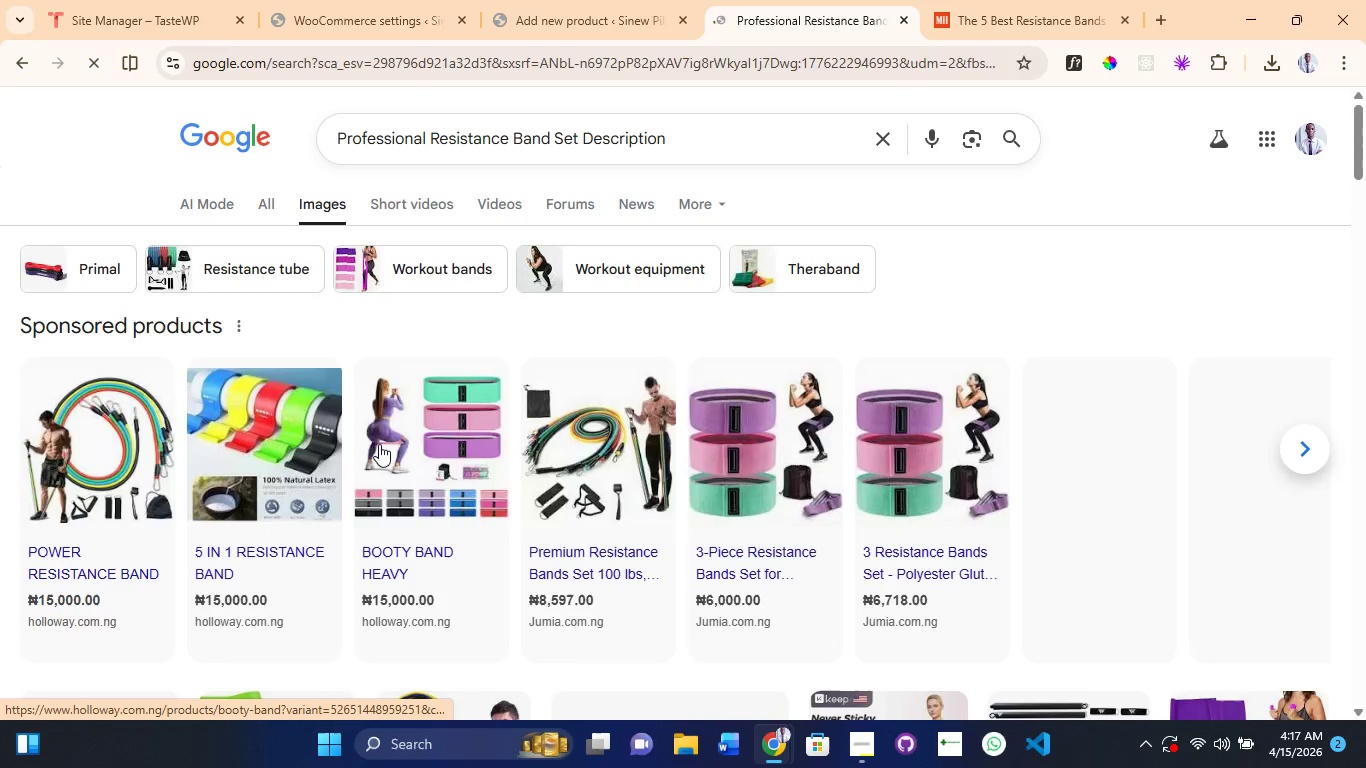 
wait(5.22)
 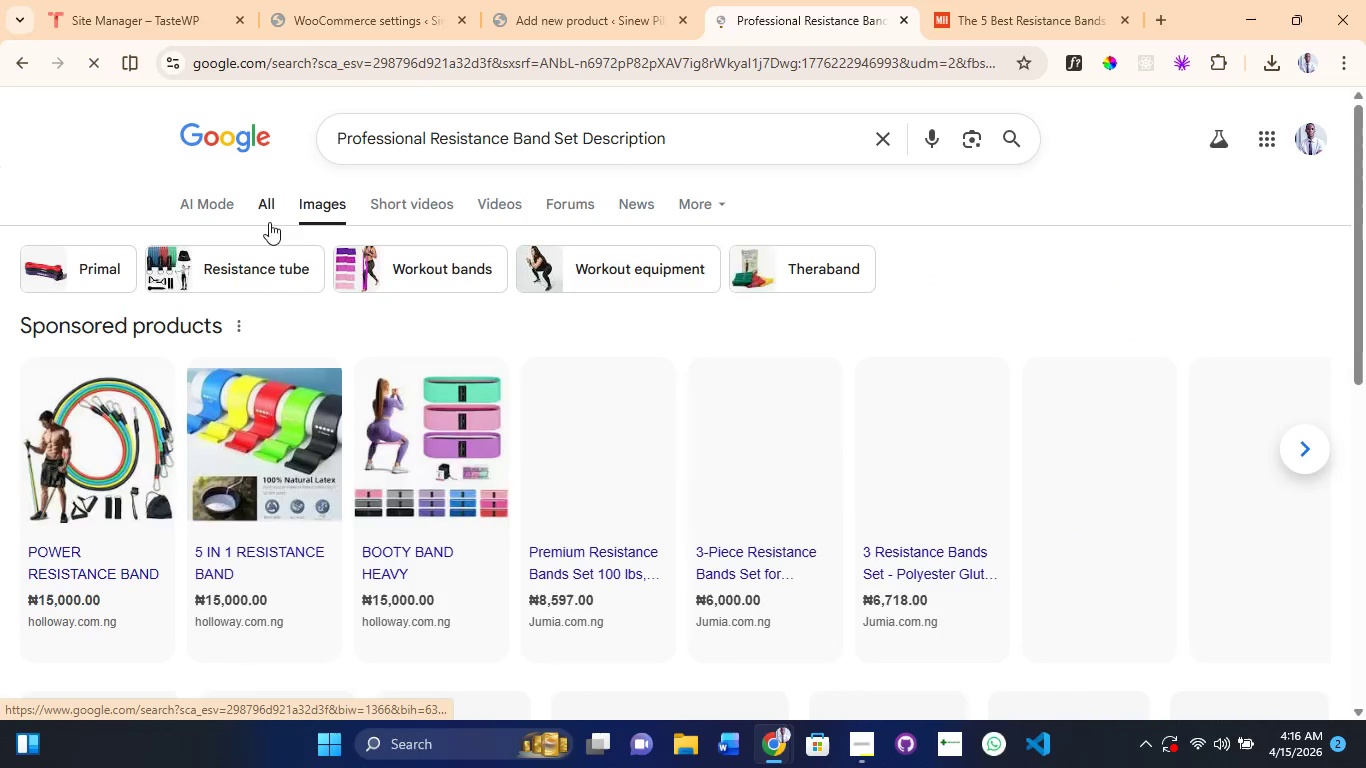 
scroll: coordinate [485, 491], scroll_direction: down, amount: 4.0